 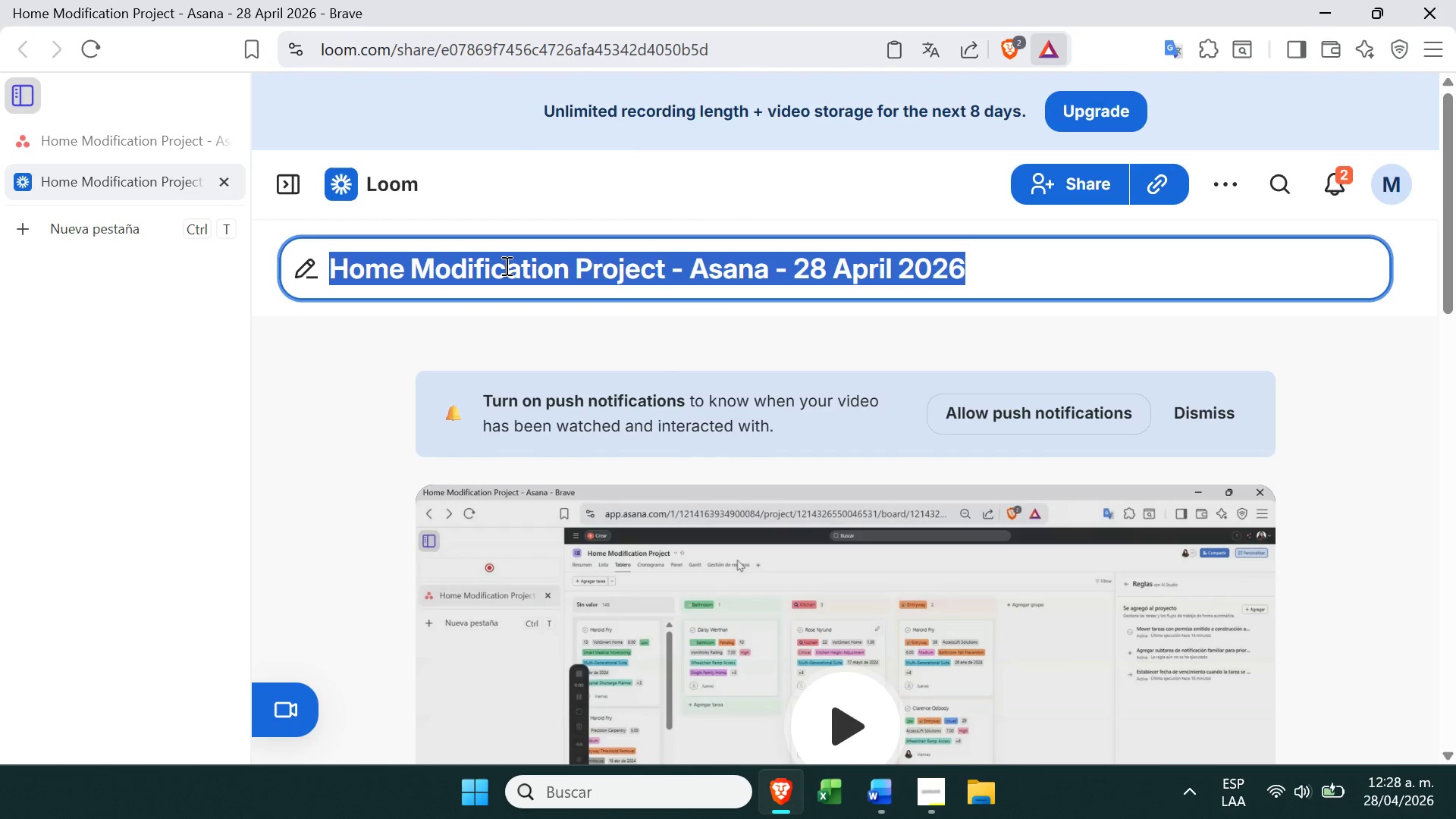 
key(Backspace)
 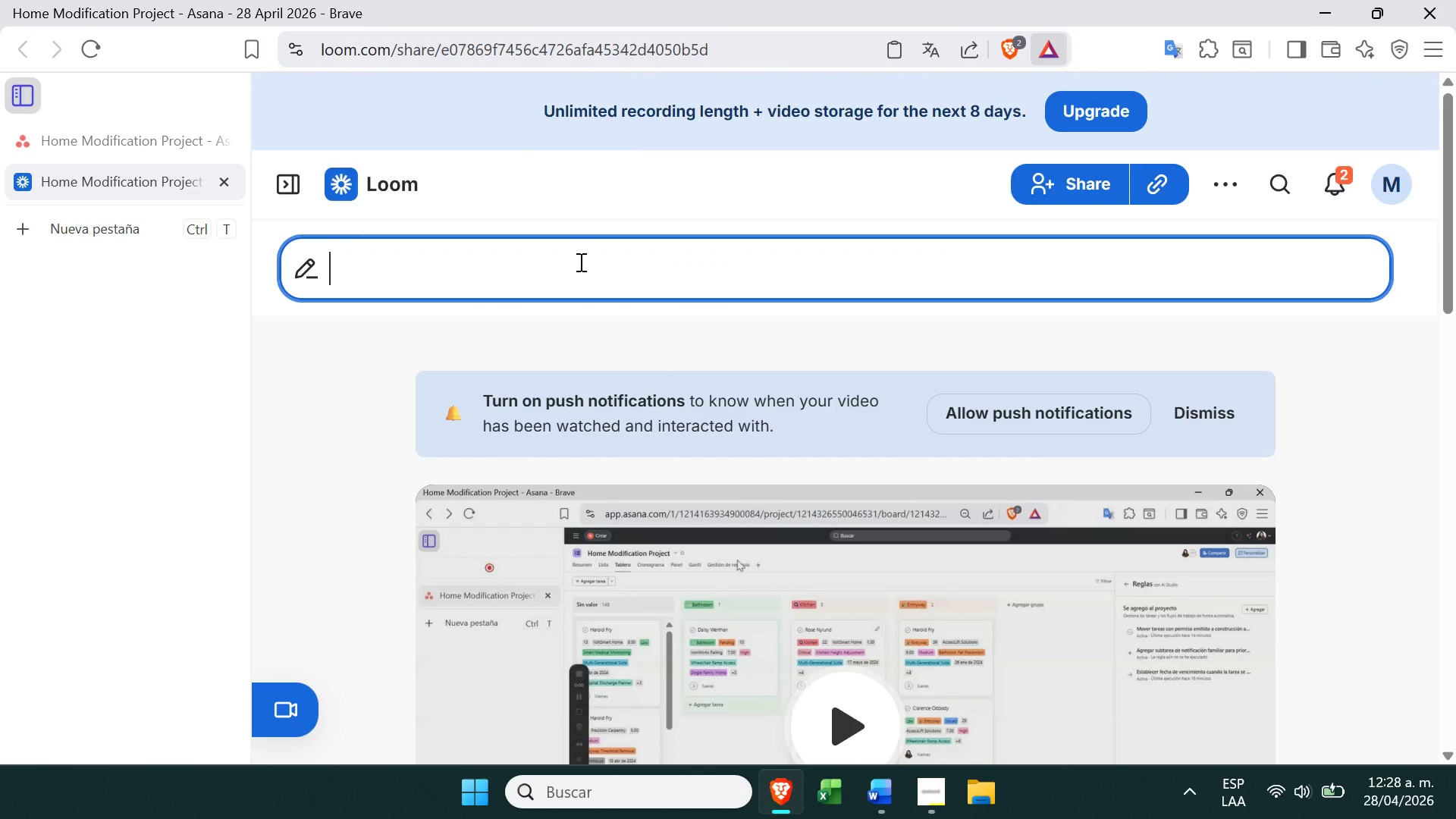 
key(Control+V)
 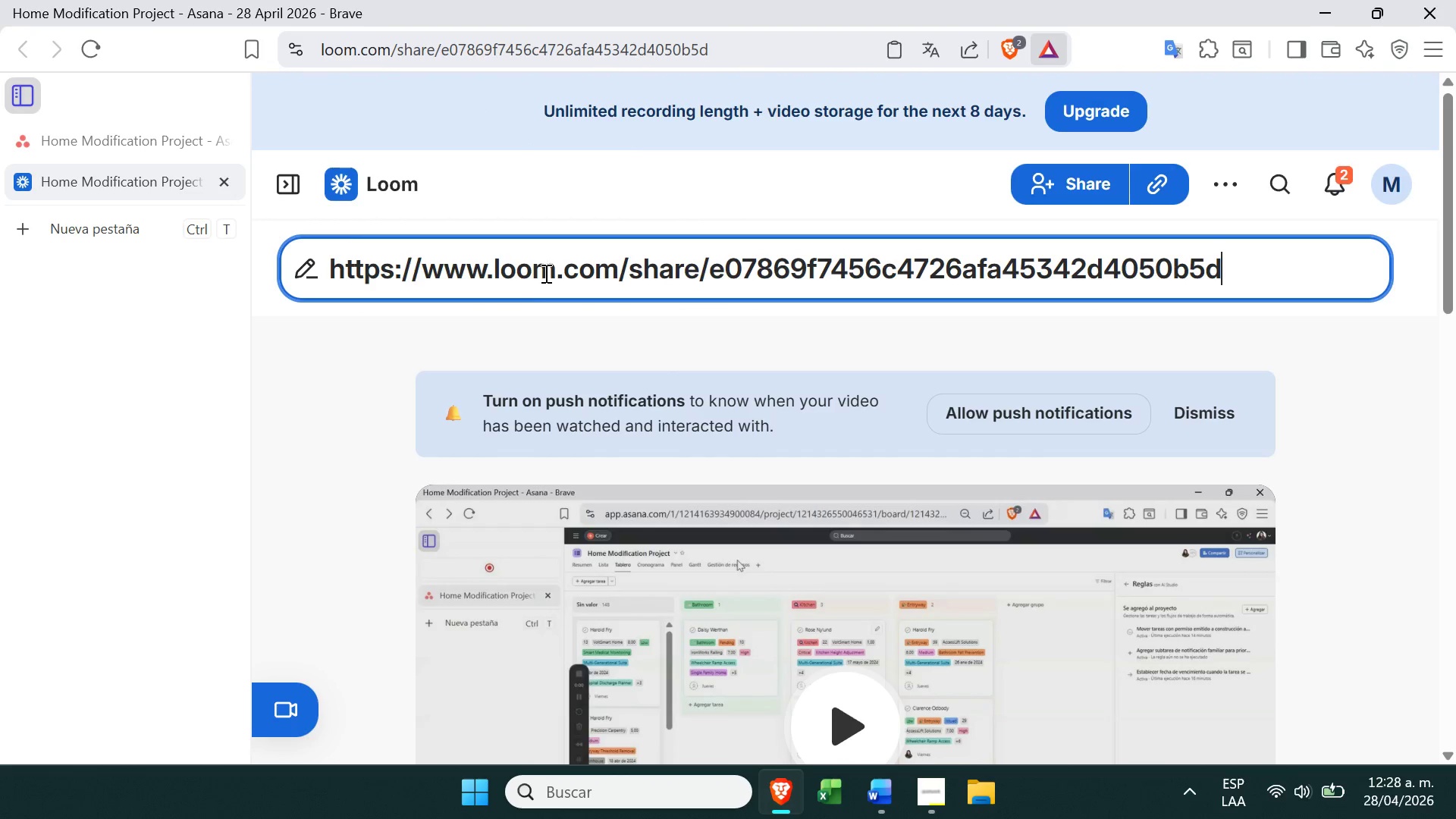 
double_click([554, 269])
 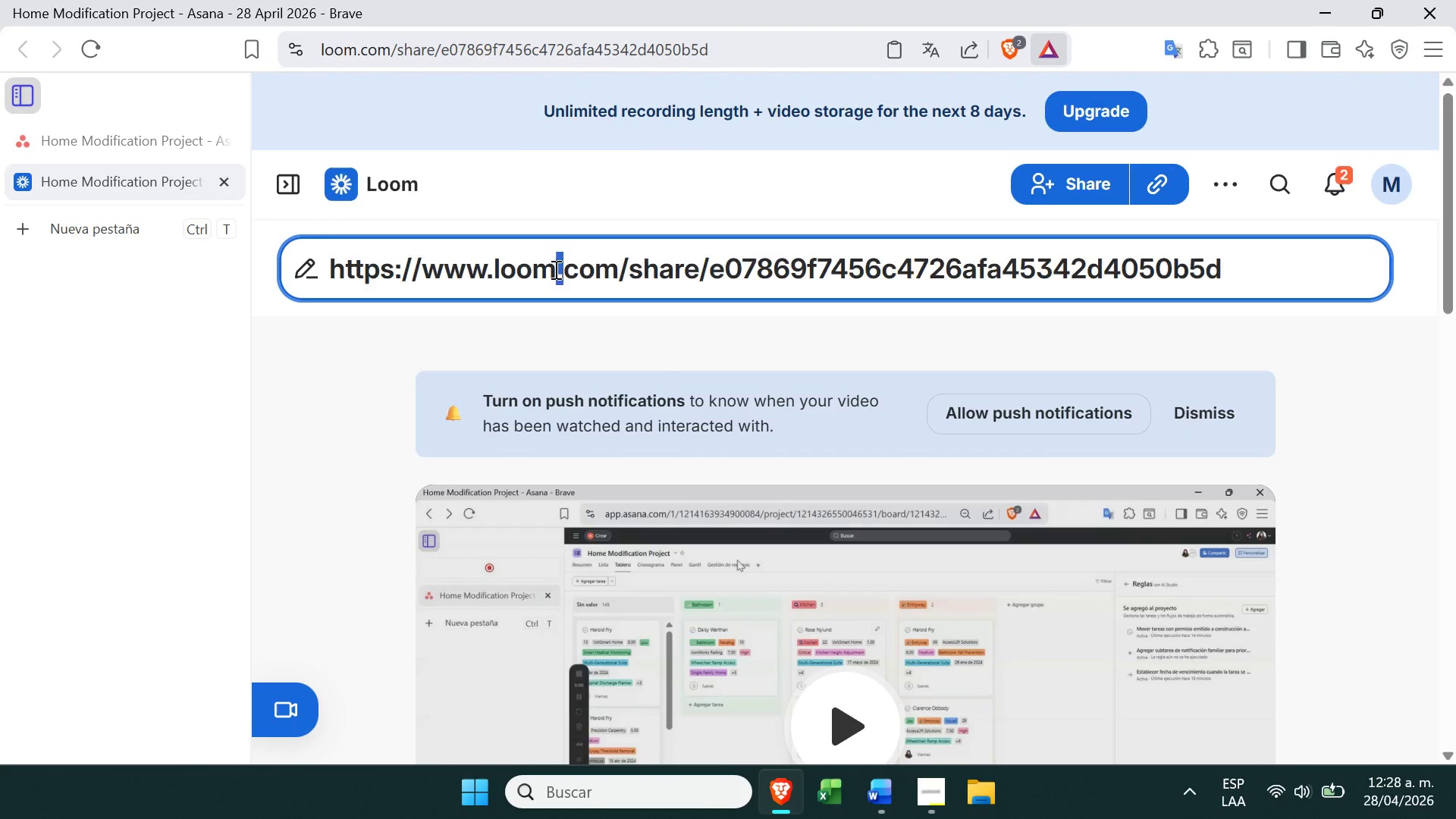 
triple_click([554, 269])
 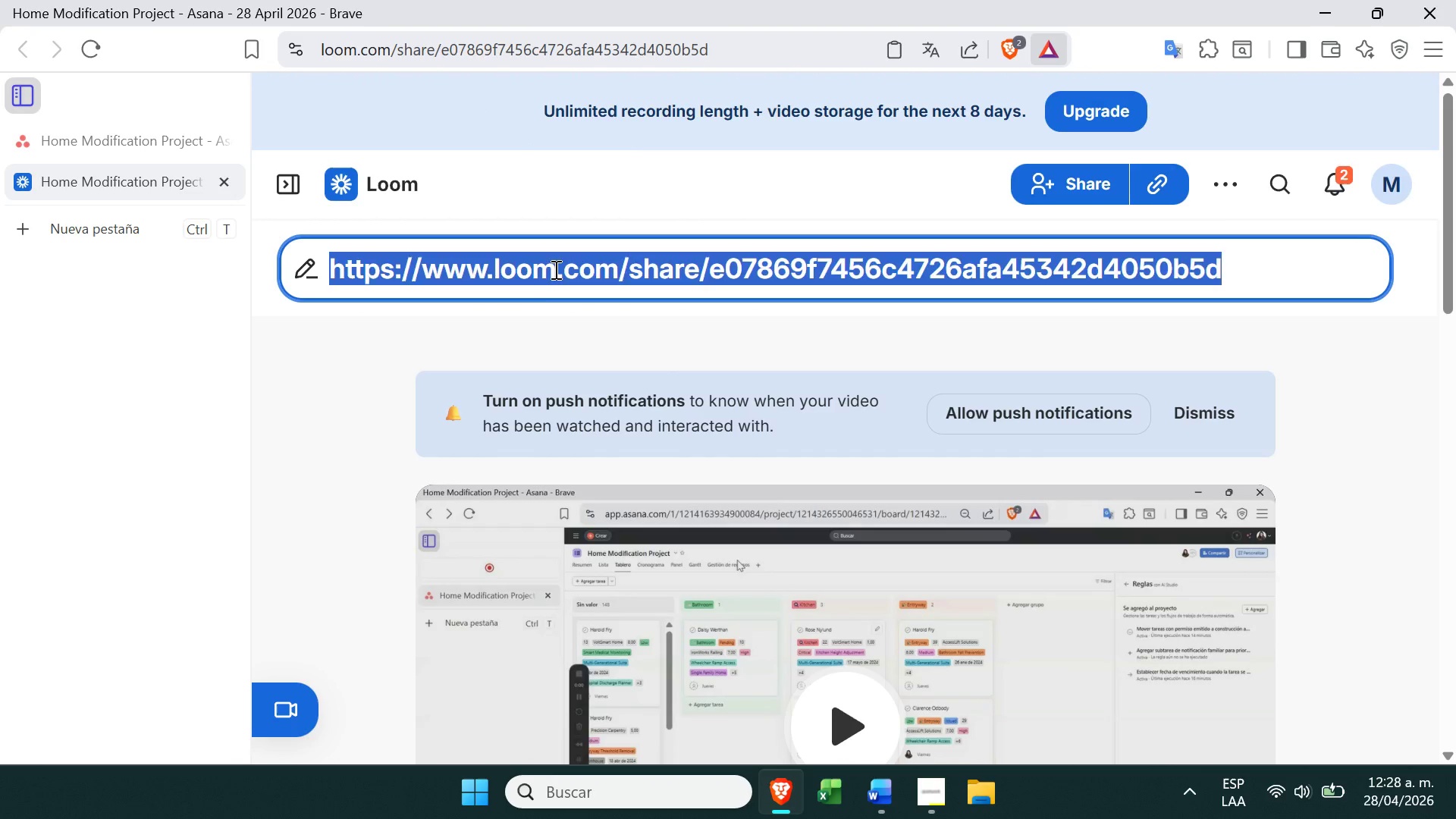 
key(Backspace)
 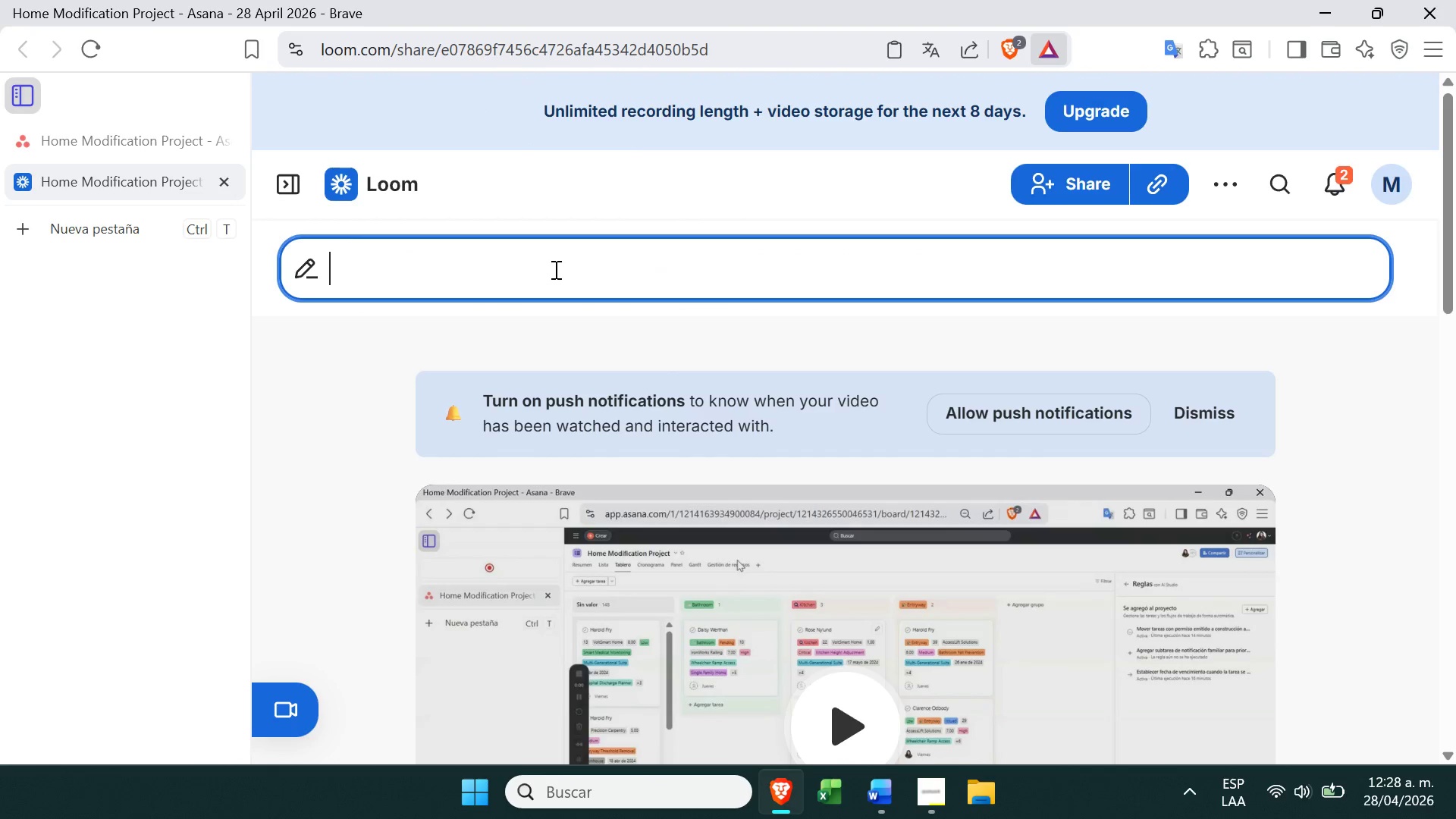 
key(Control+ControlLeft)
 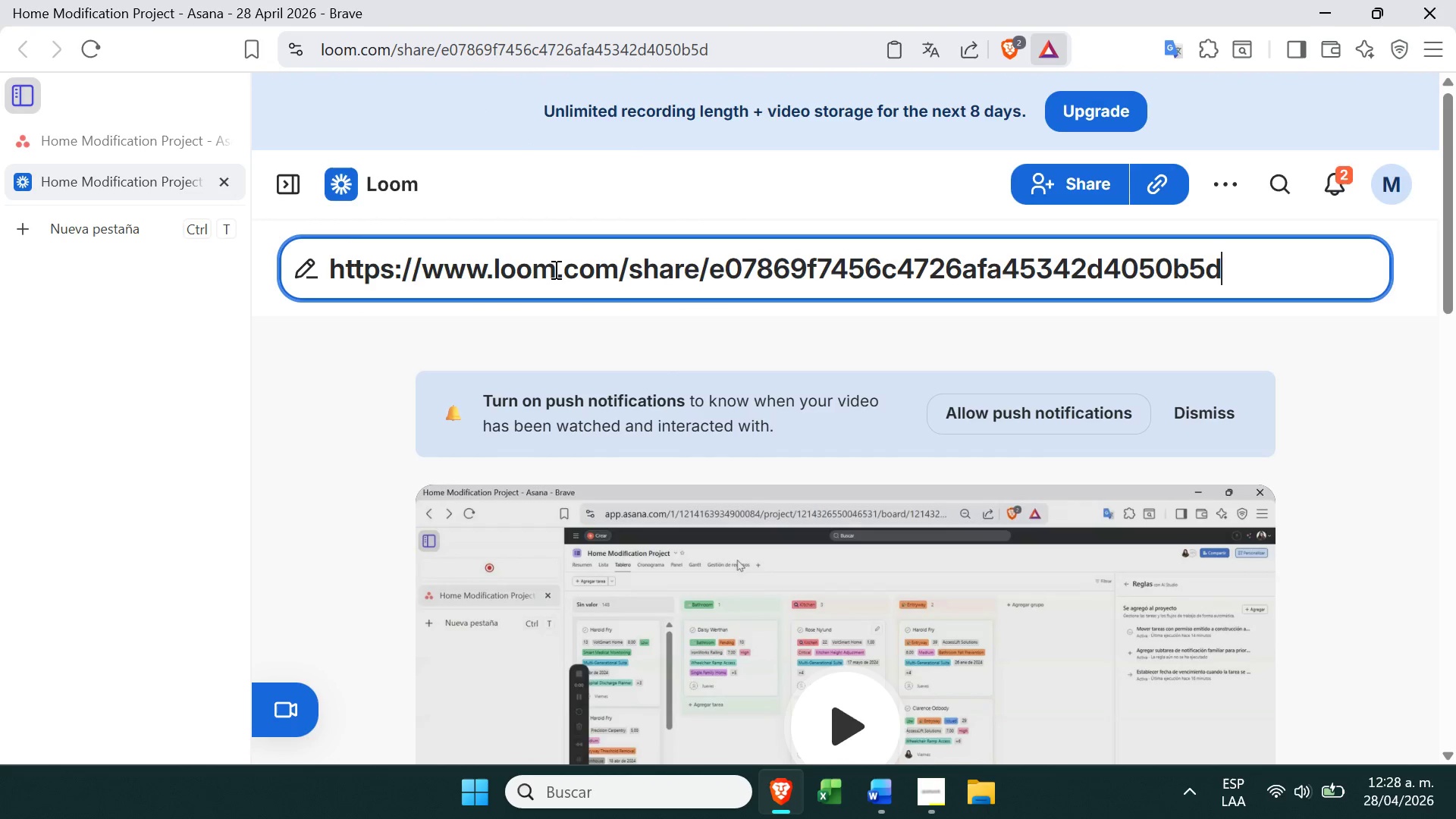 
key(Control+V)
 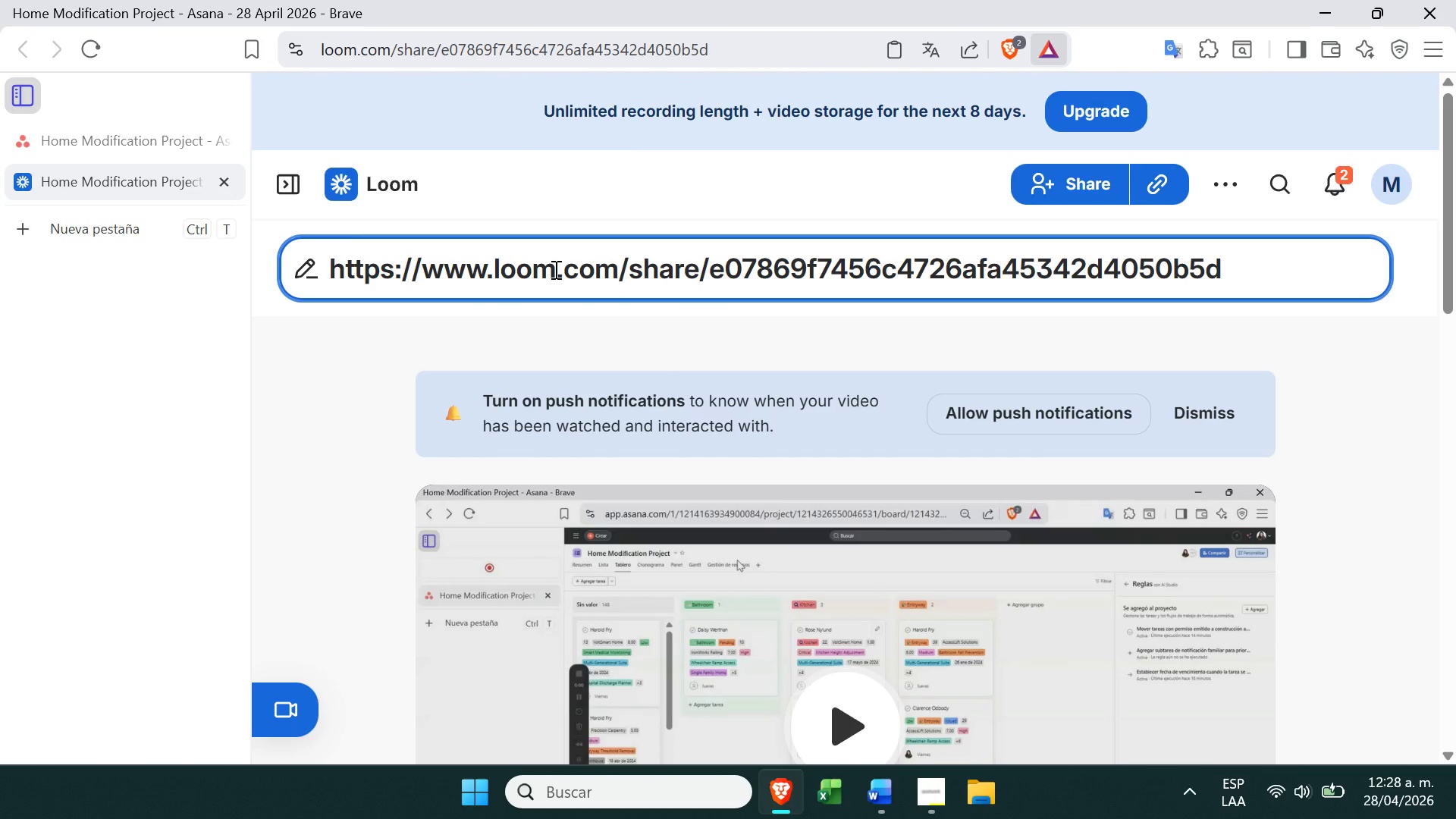 
key(Backspace)
 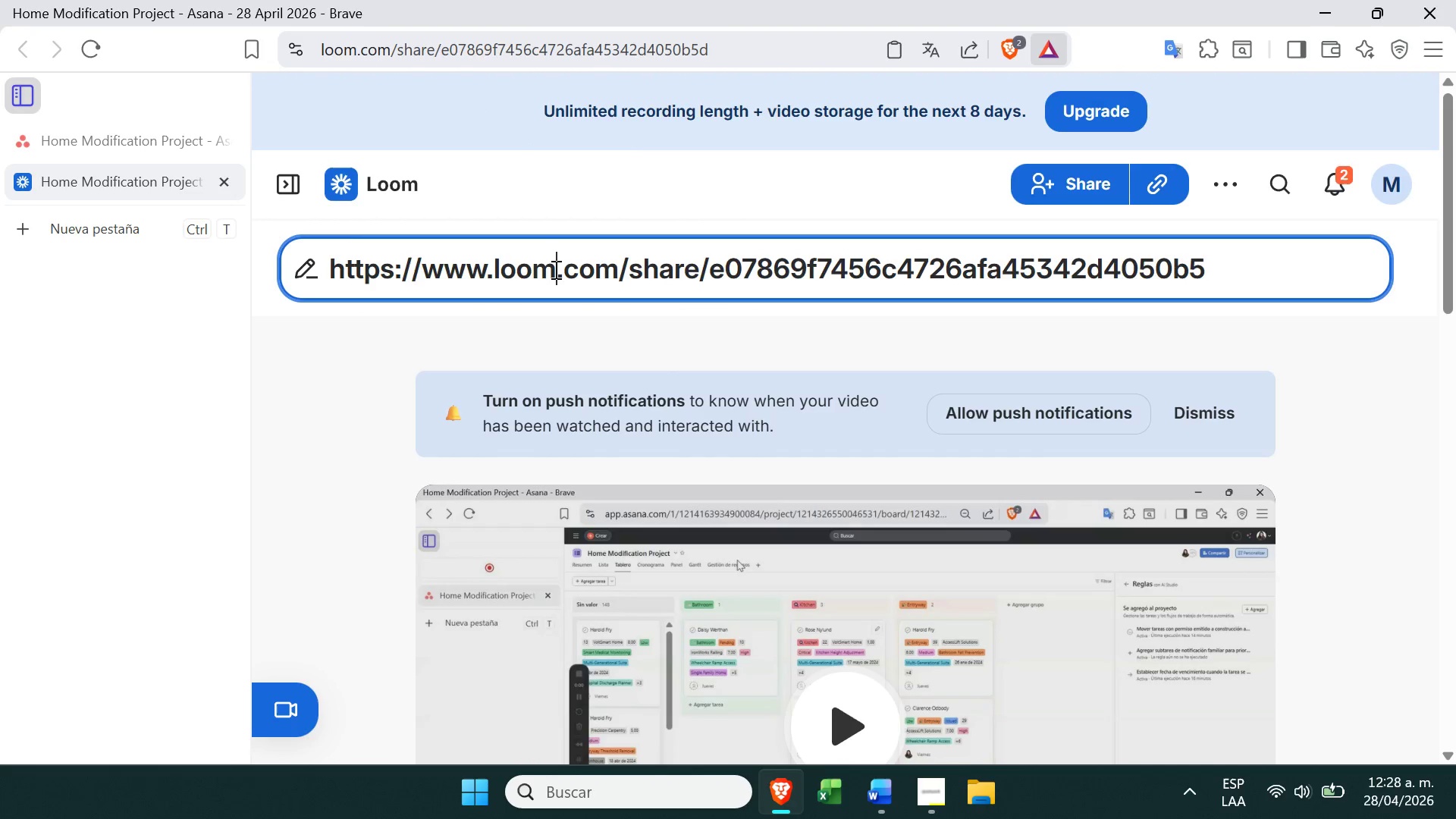 
double_click([554, 269])
 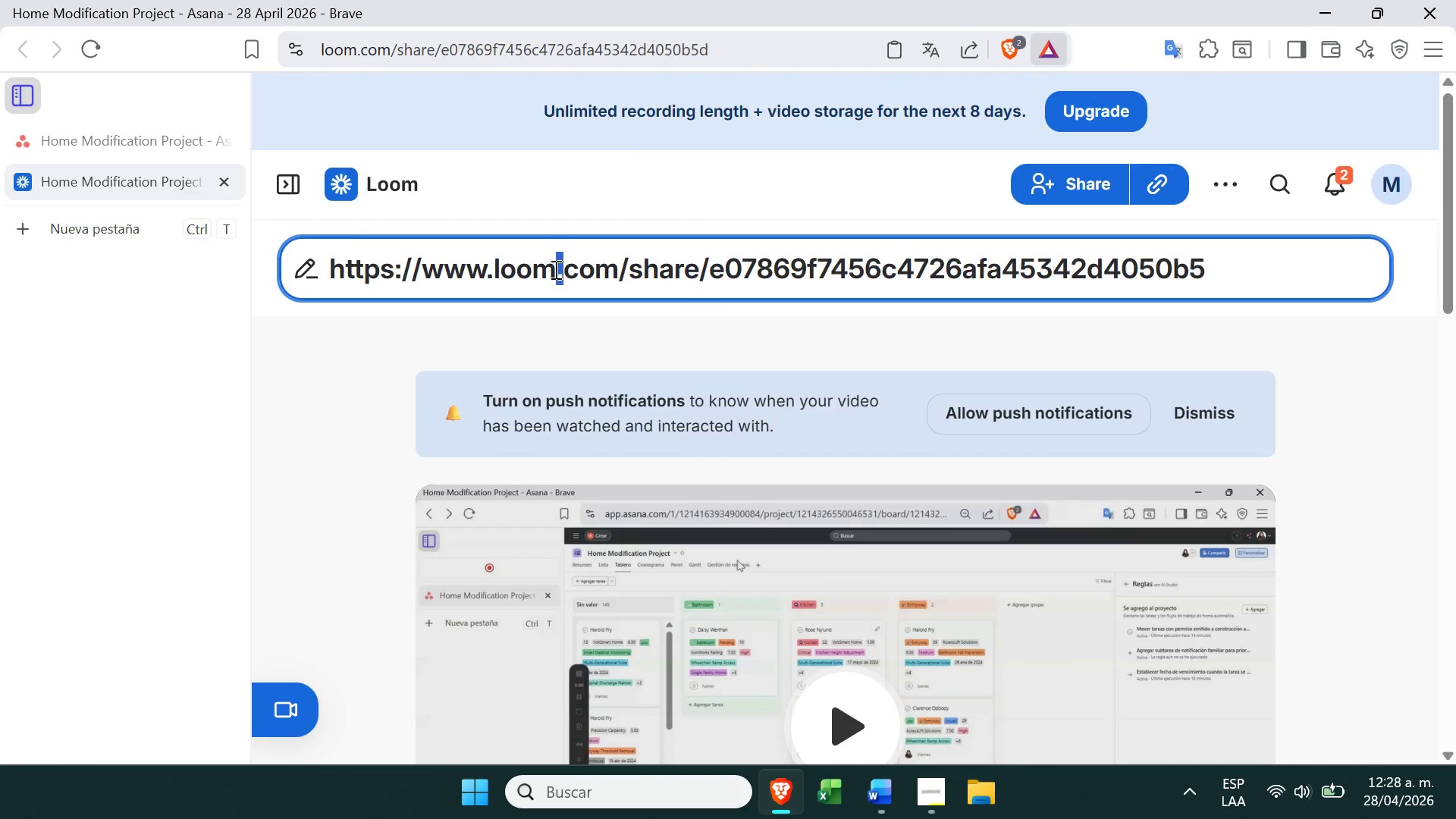 
triple_click([554, 269])
 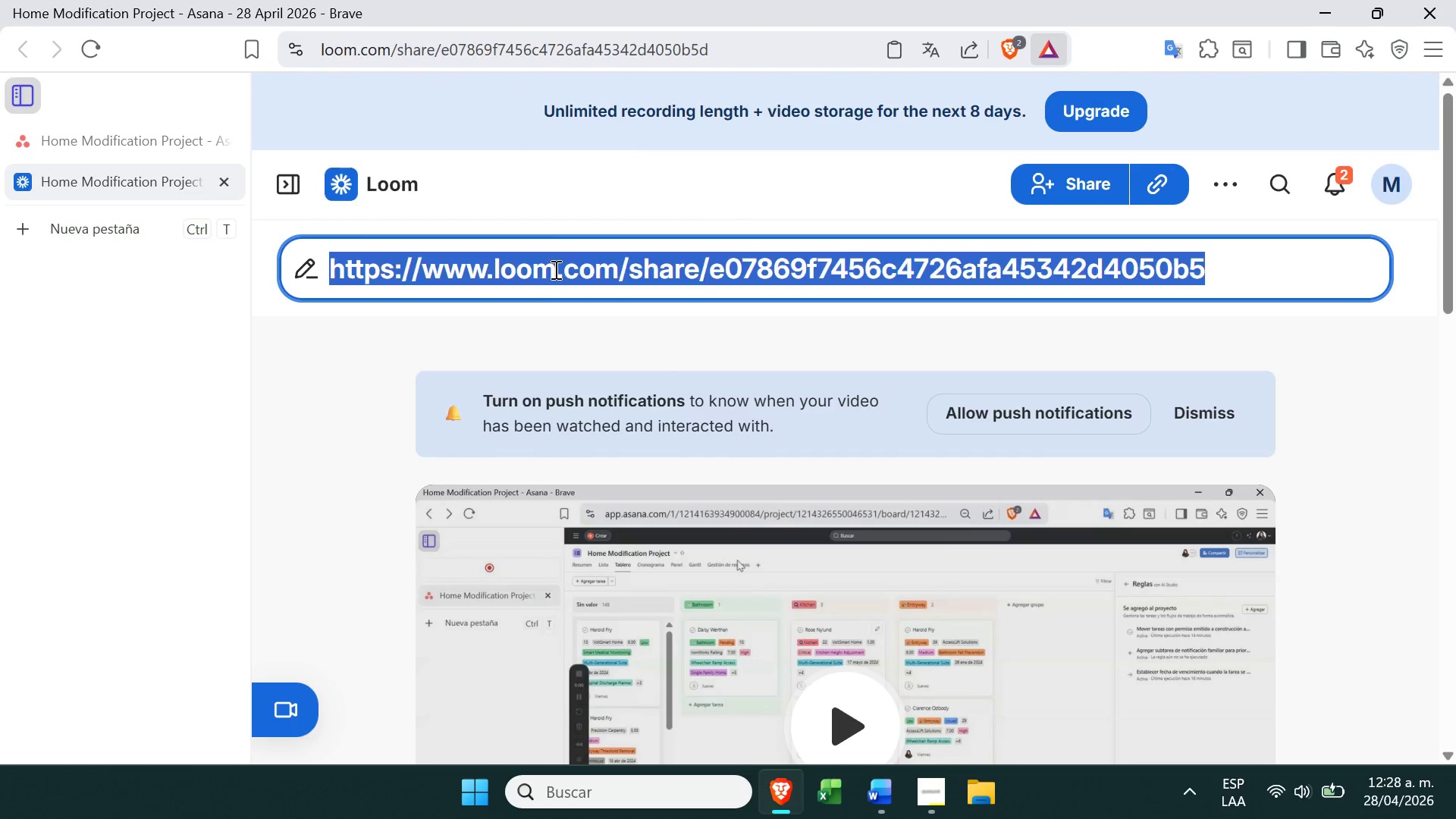 
key(Backspace)
 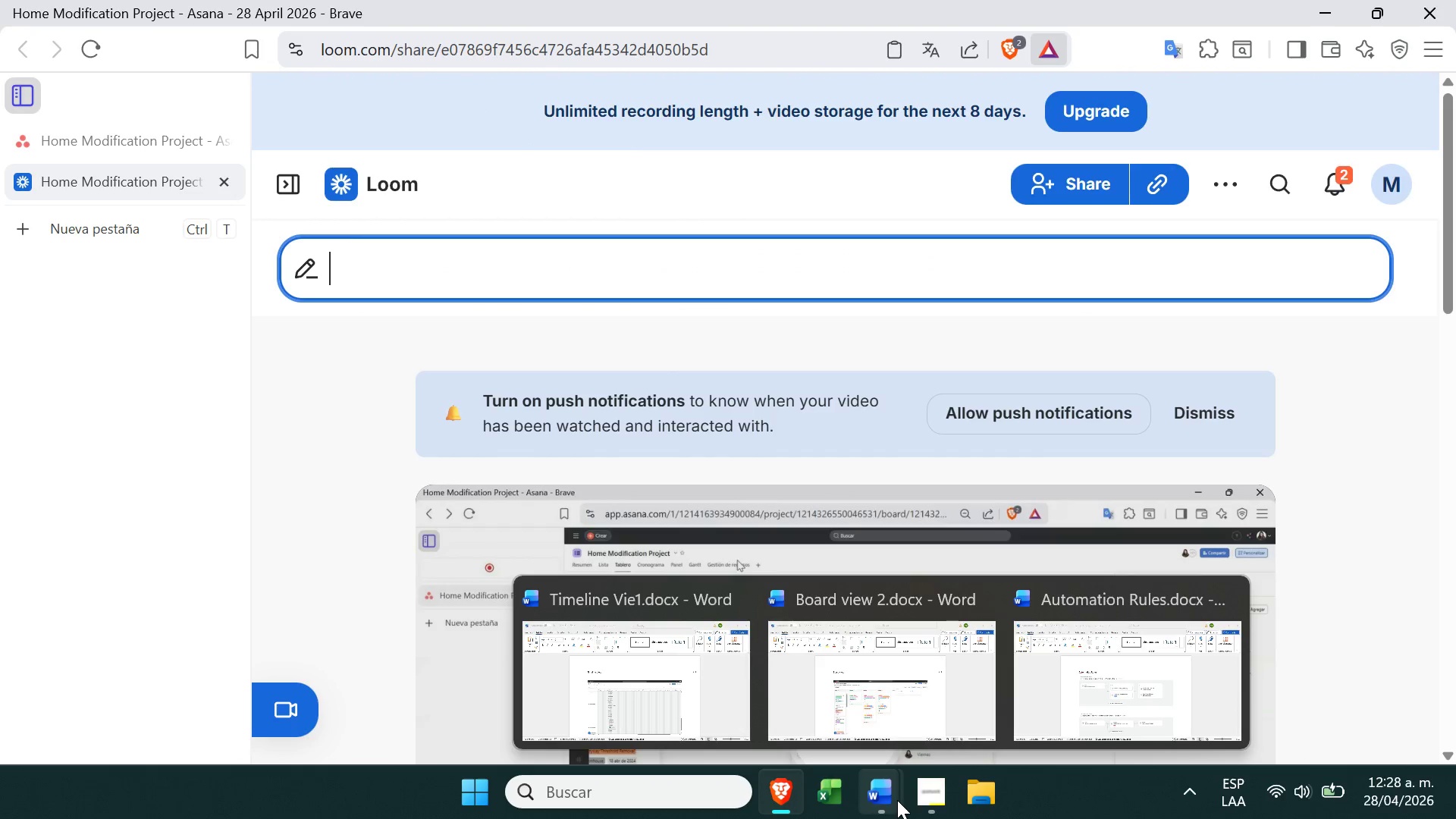 
left_click([945, 797])